 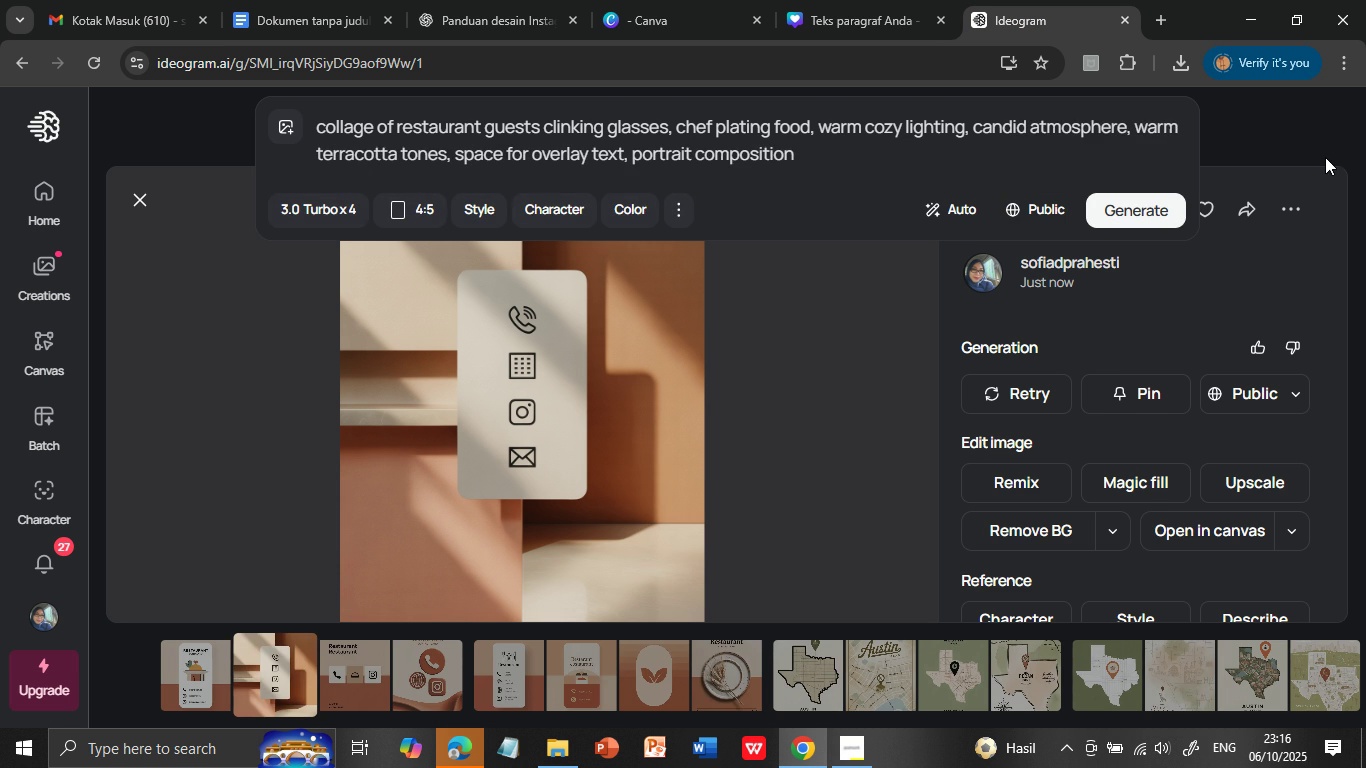 
left_click([1166, 209])
 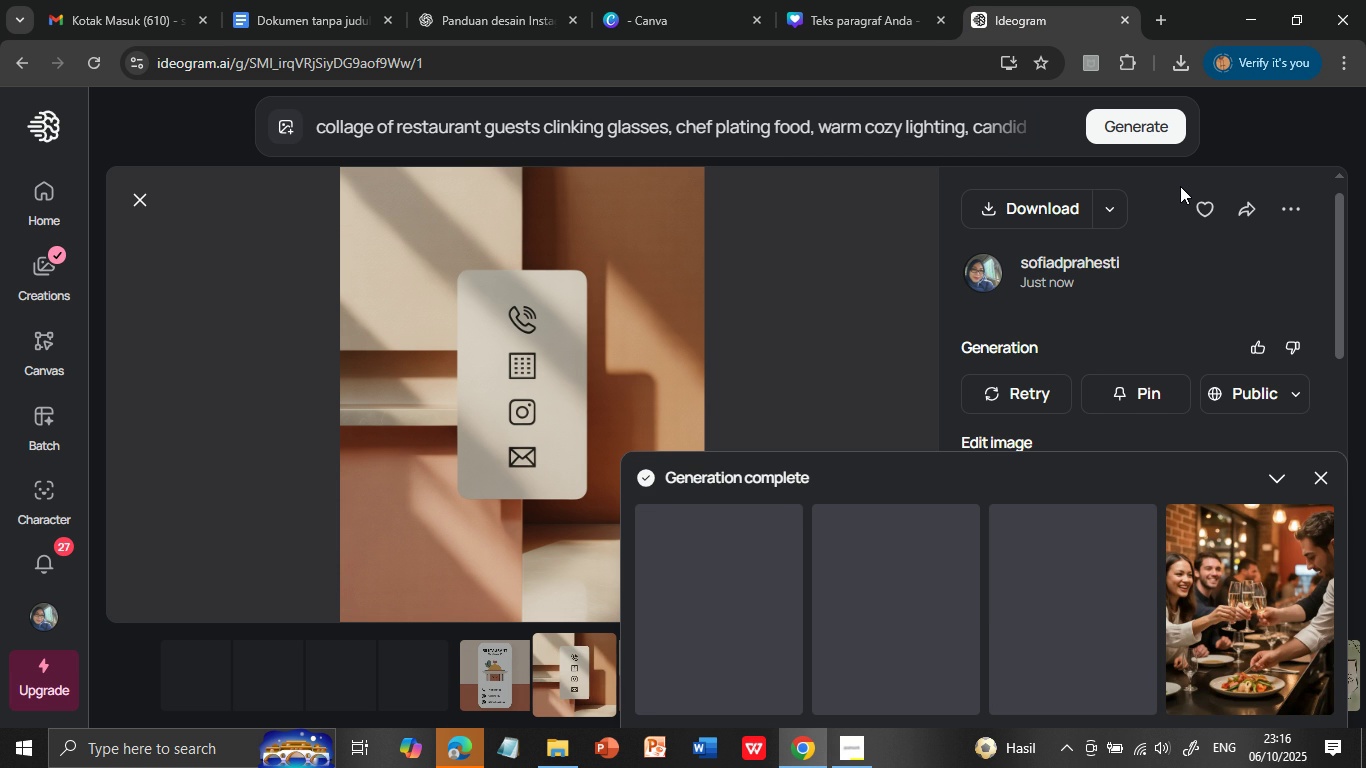 
wait(21.5)
 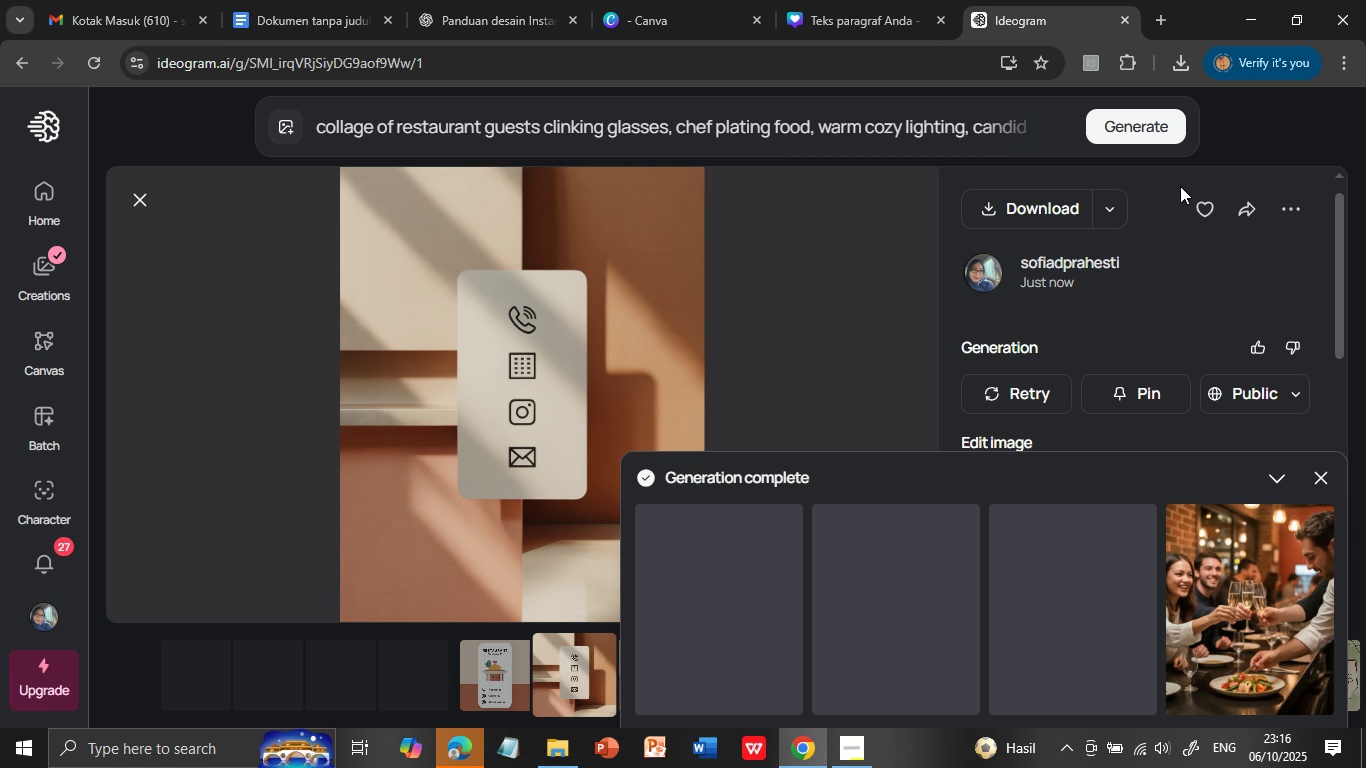 
left_click([717, 608])
 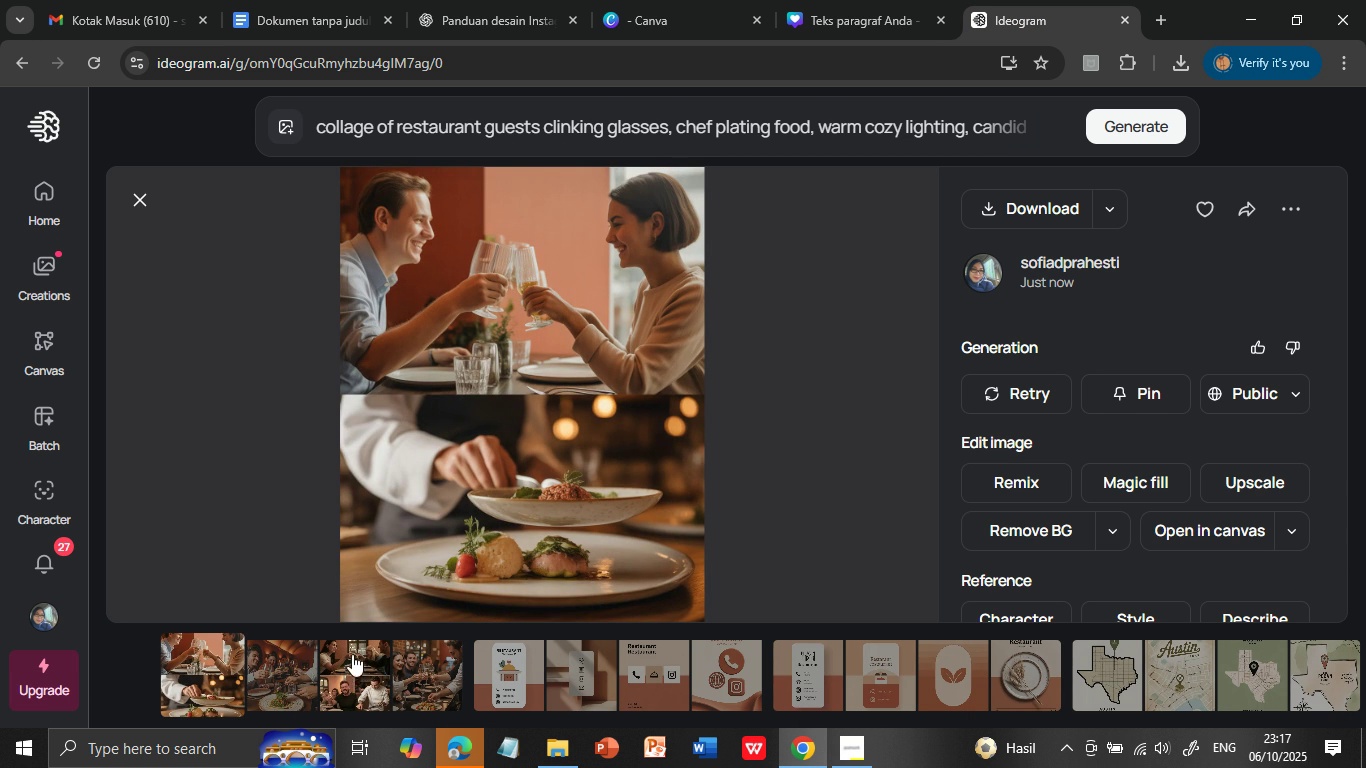 
wait(5.57)
 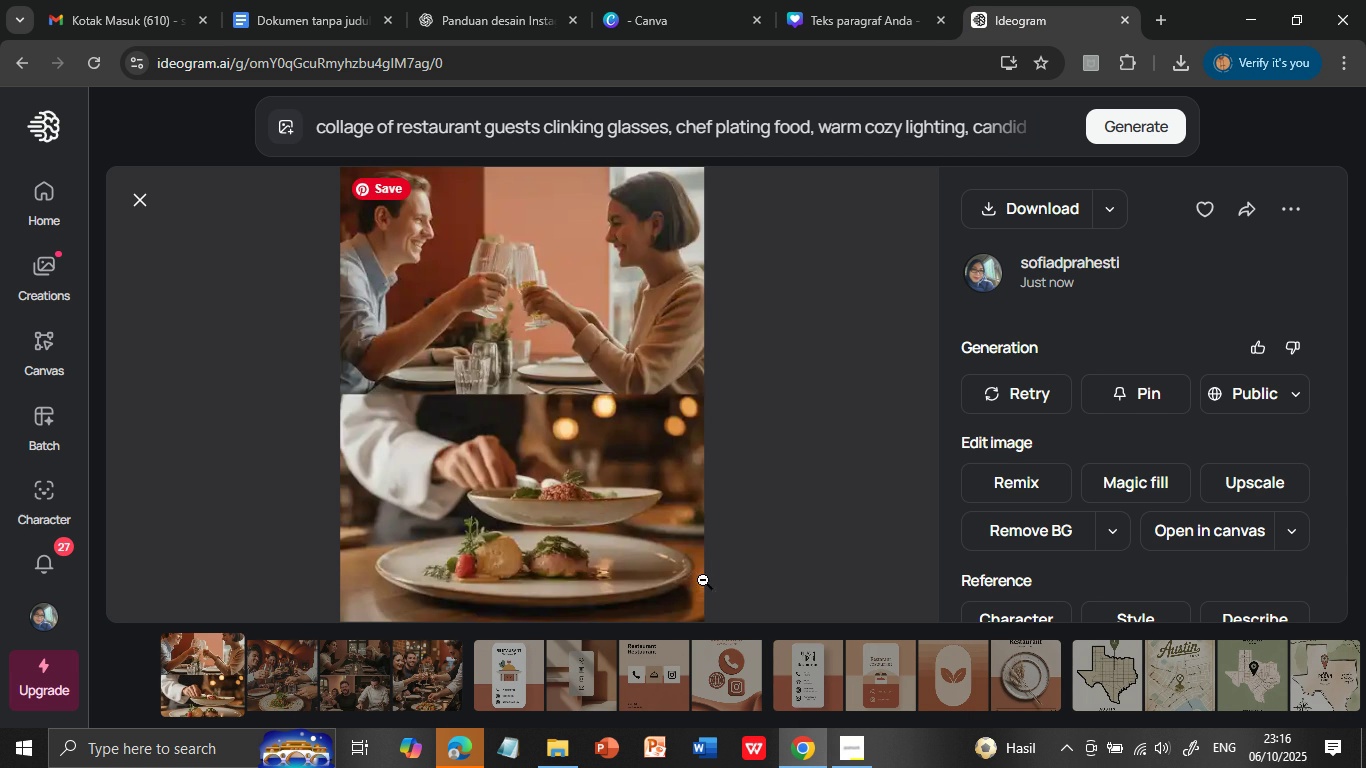 
left_click([295, 673])
 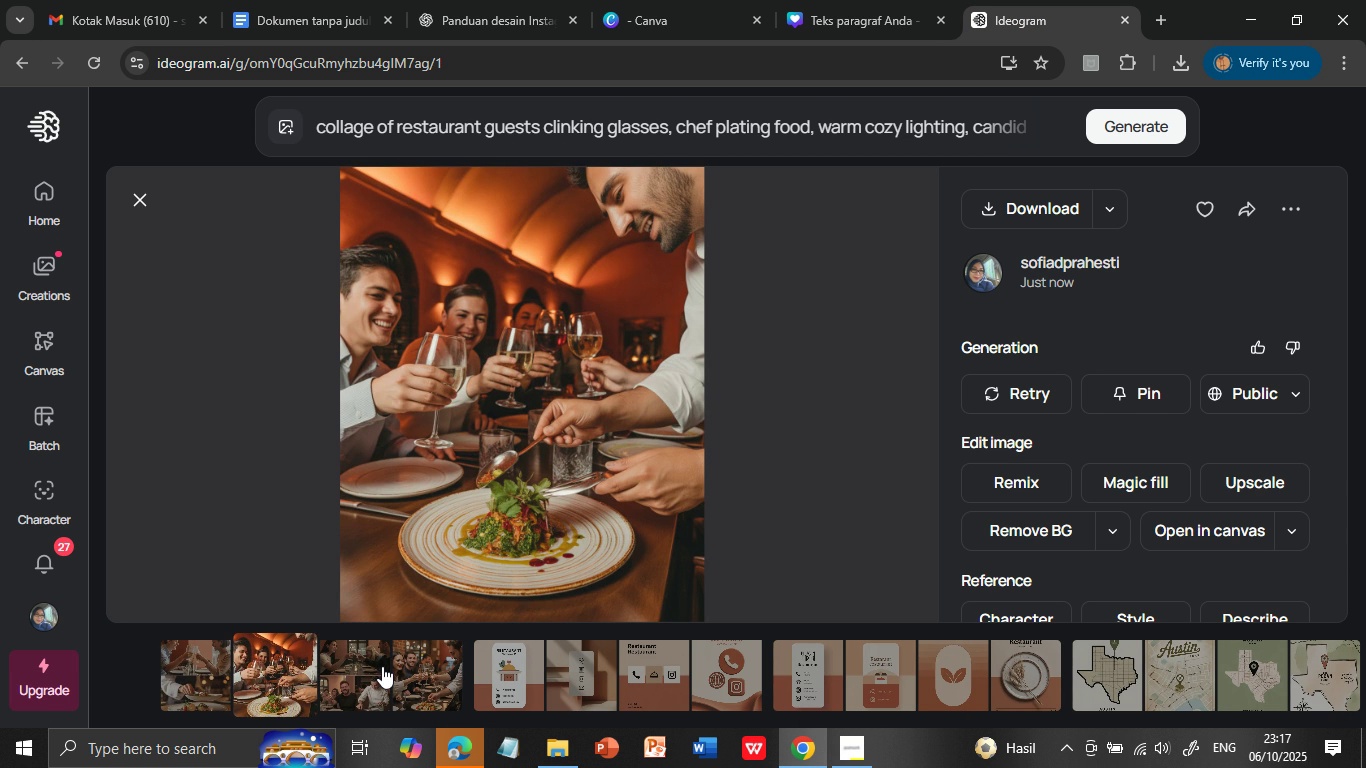 
left_click([357, 678])
 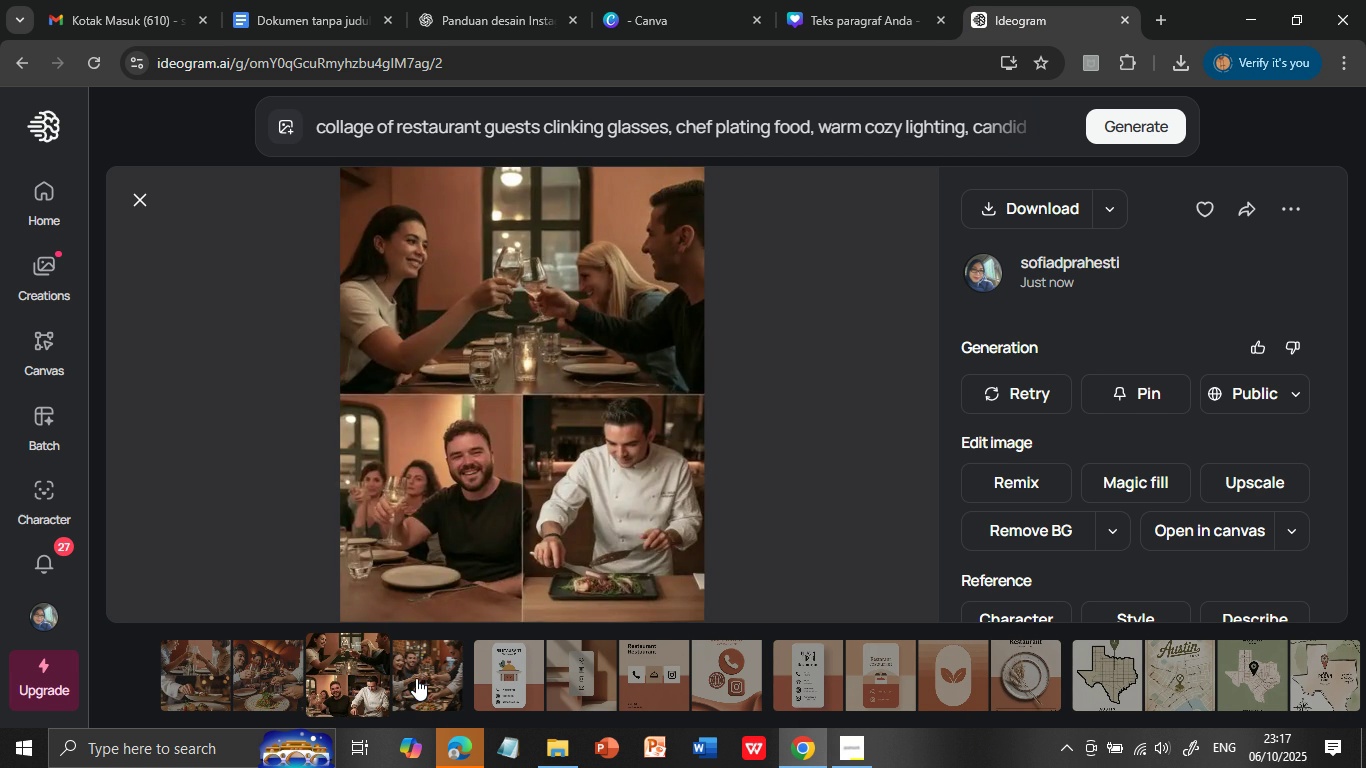 
left_click([426, 682])
 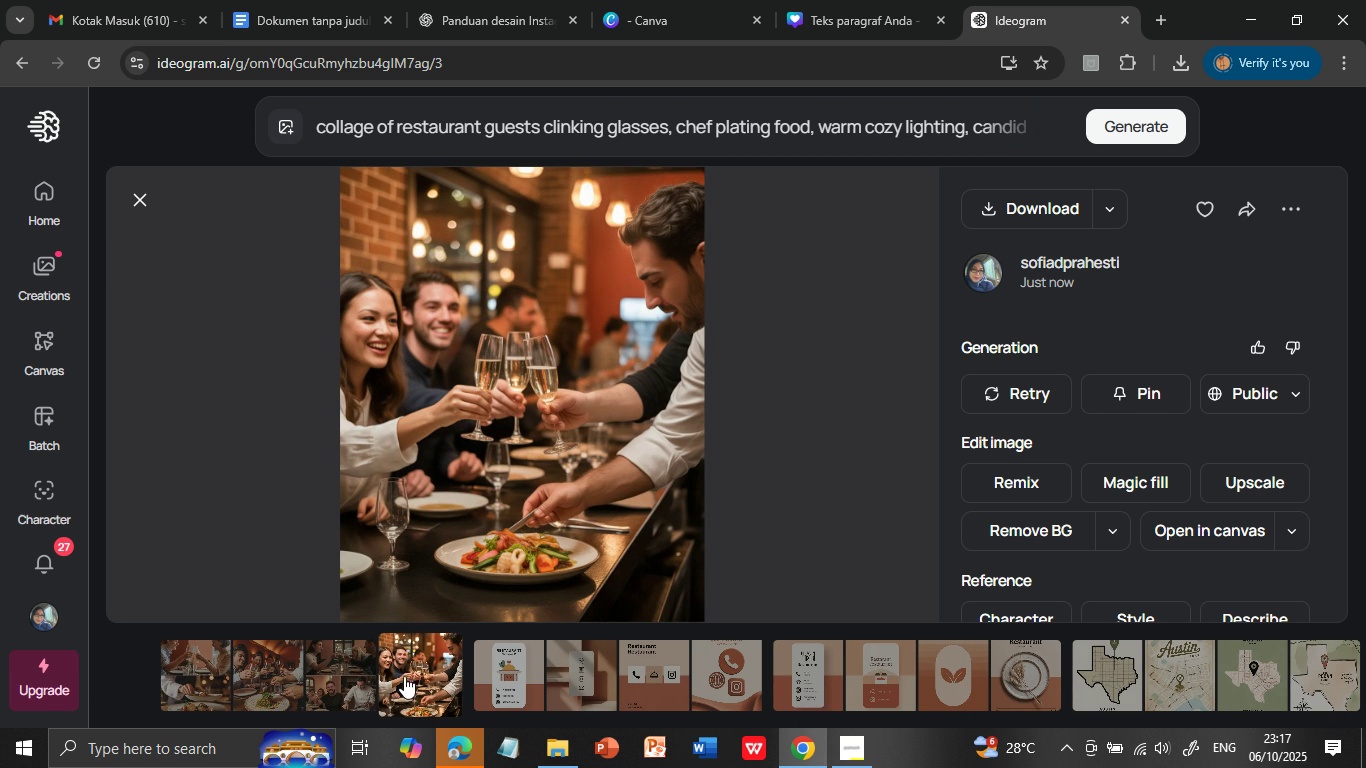 
wait(5.71)
 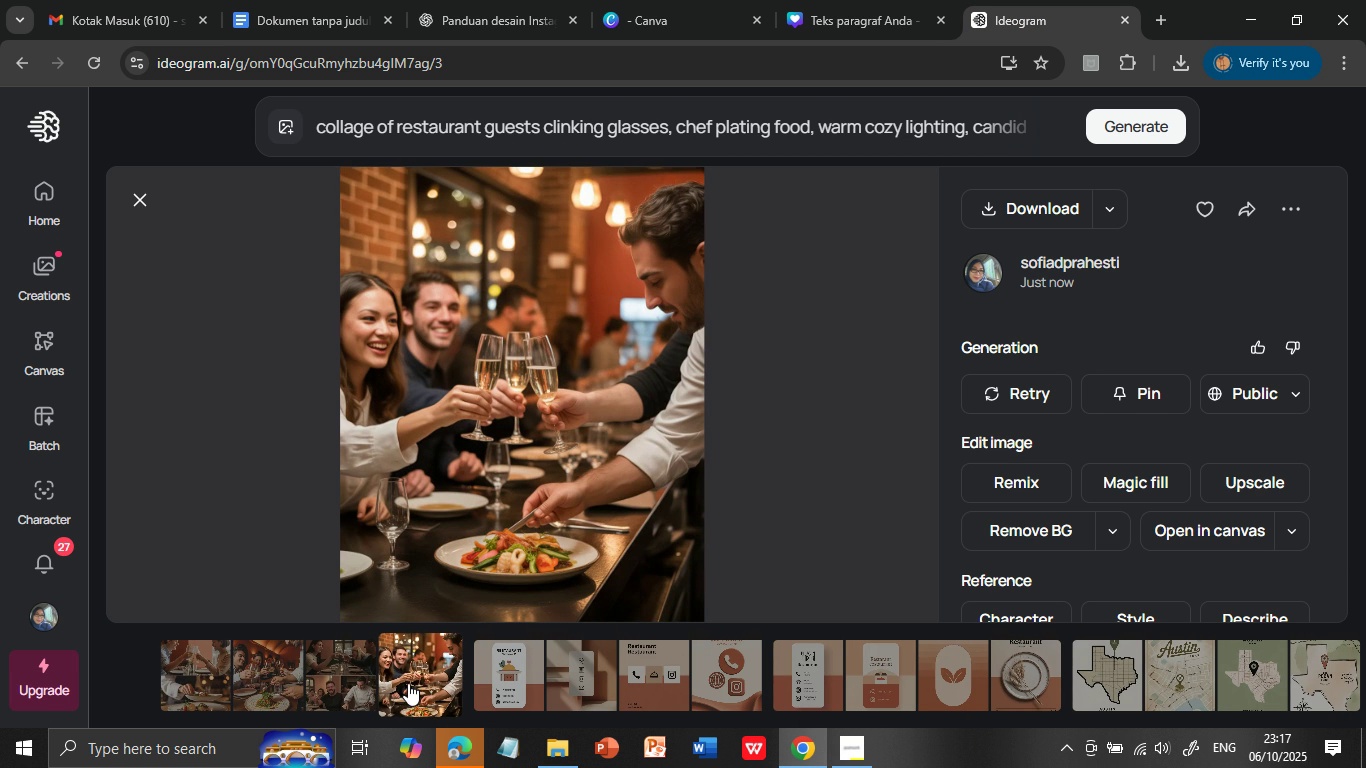 
left_click([347, 686])
 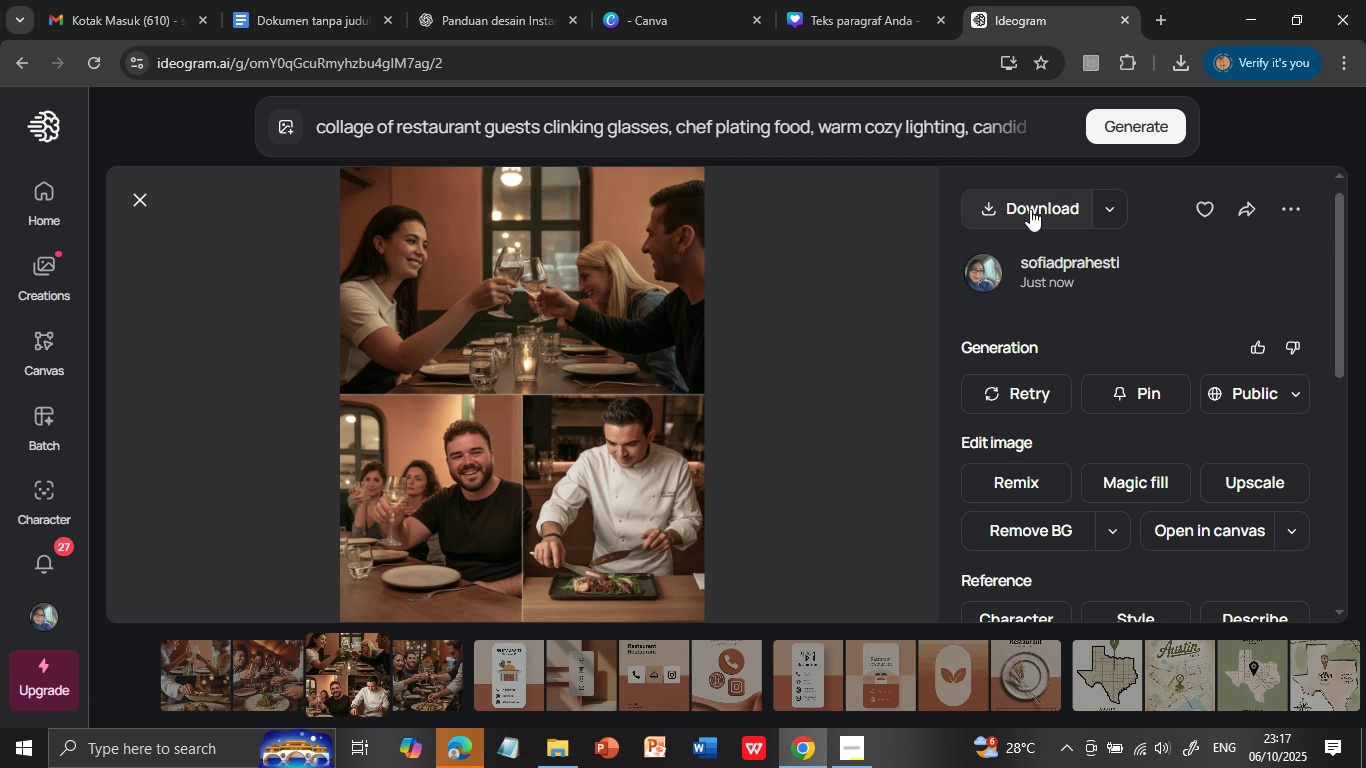 
wait(5.7)
 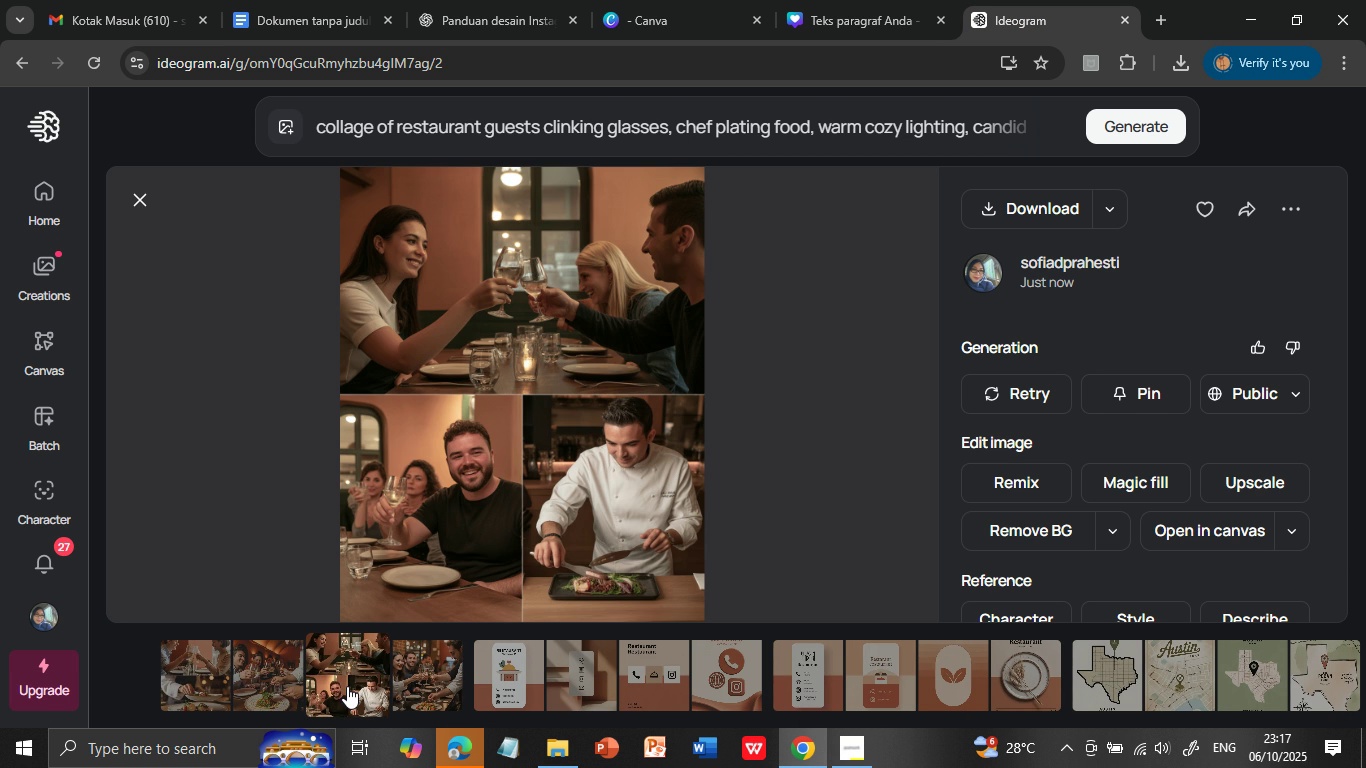 
left_click([1030, 209])
 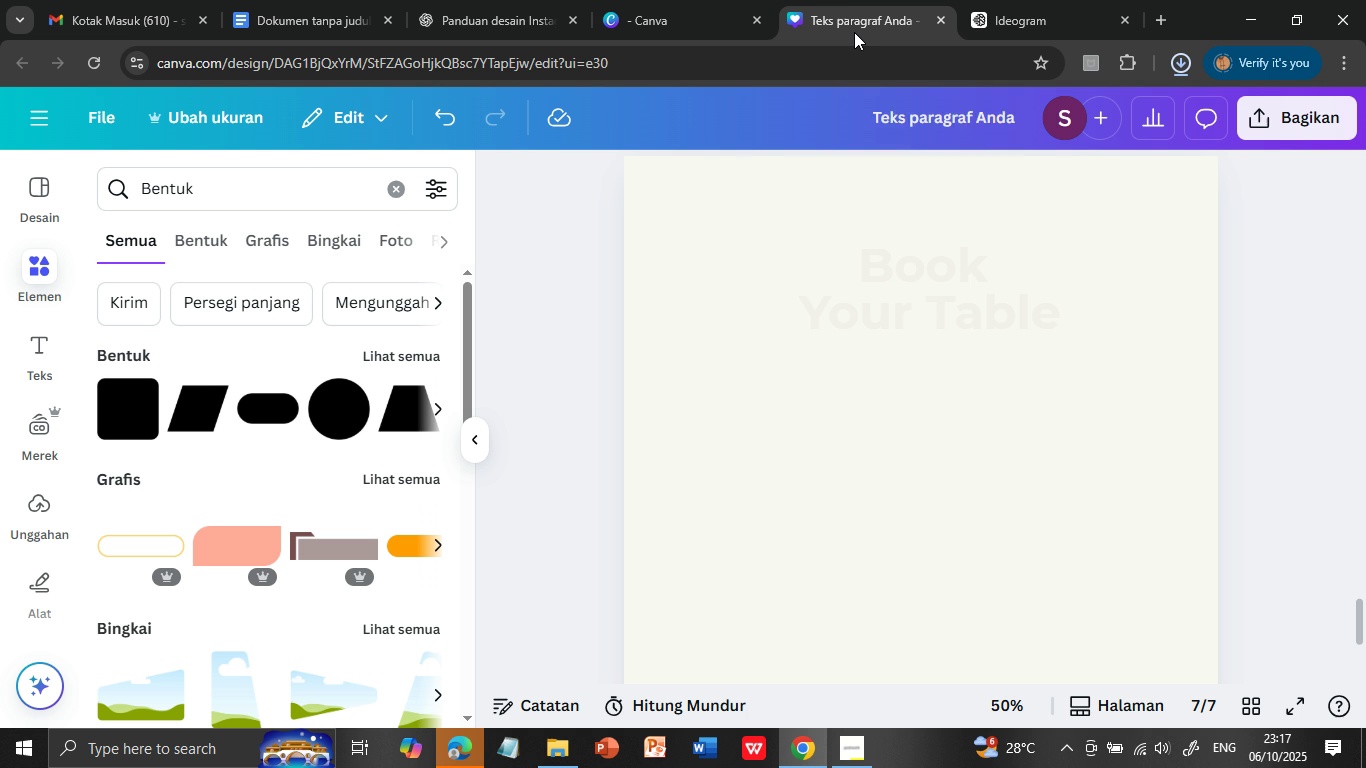 
wait(5.15)
 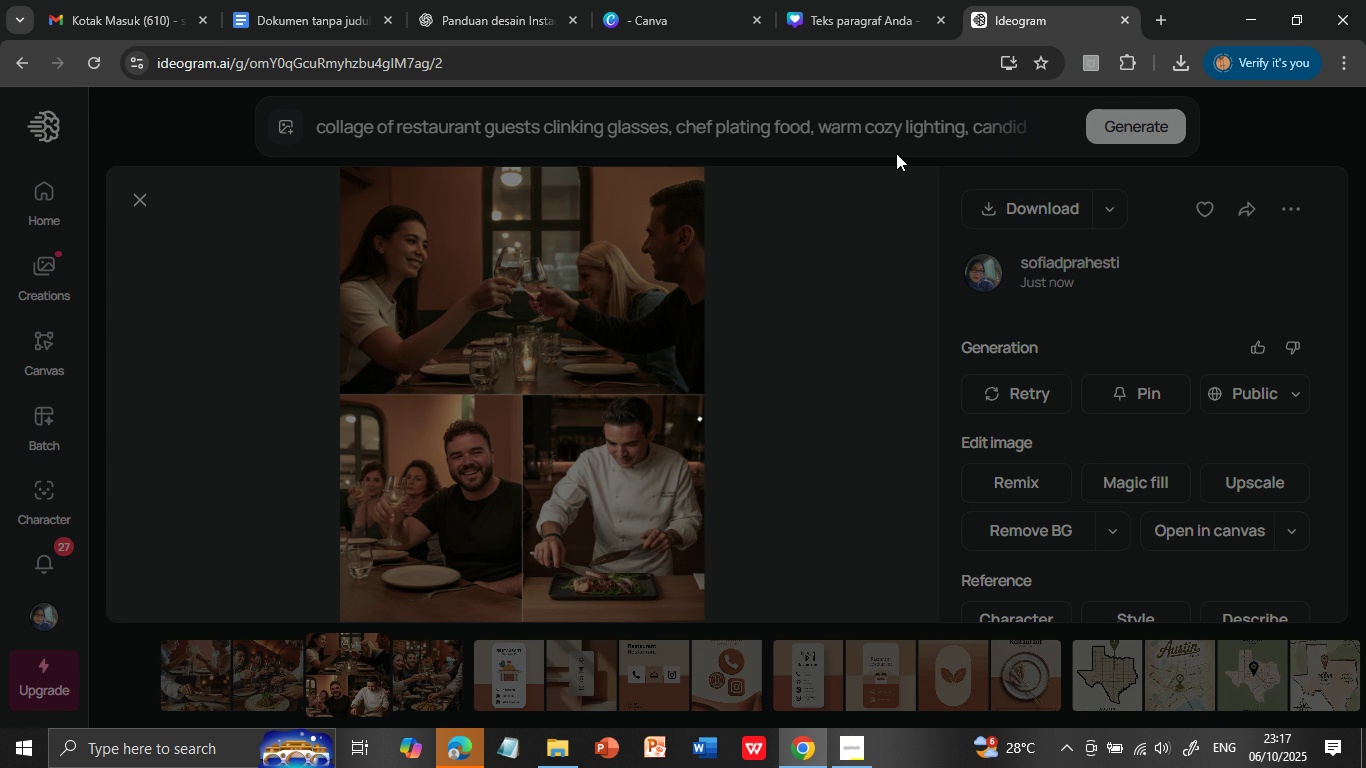 
left_click([868, 24])
 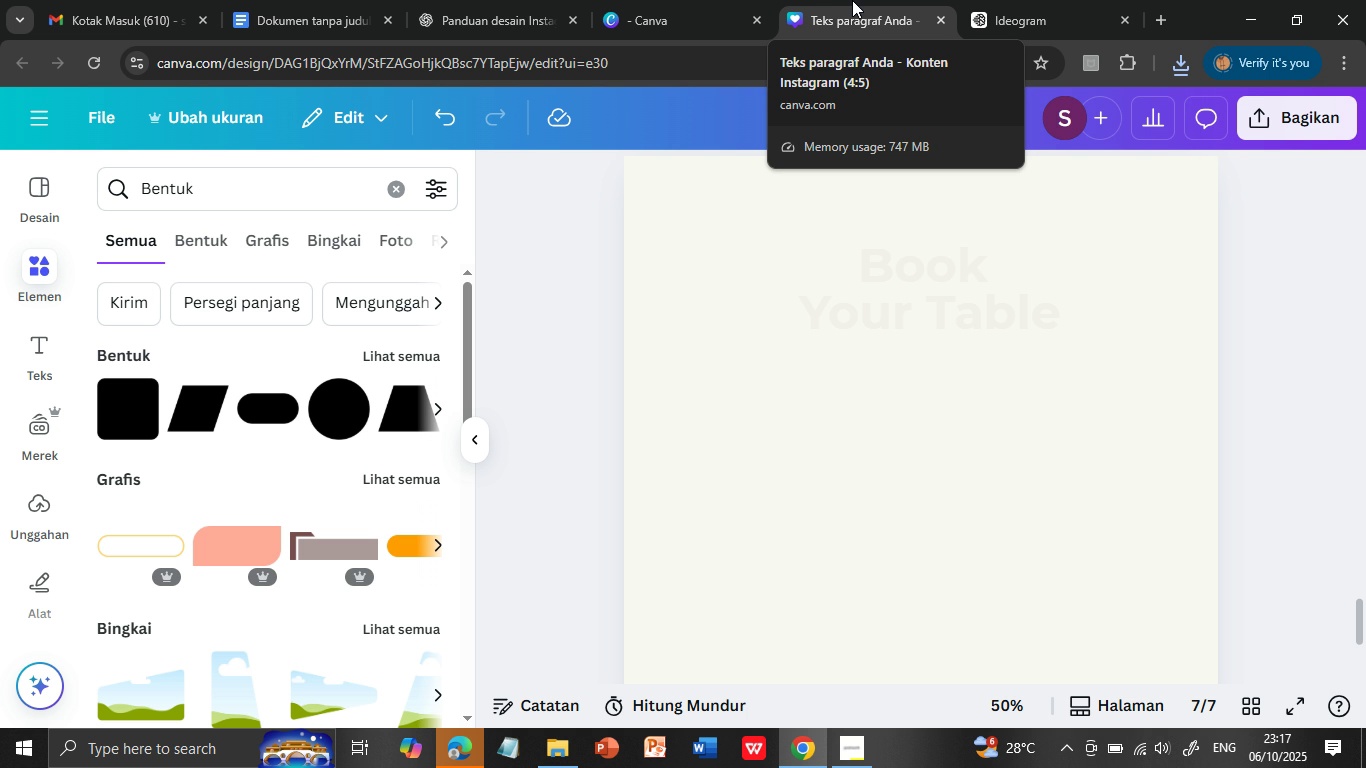 
wait(33.05)
 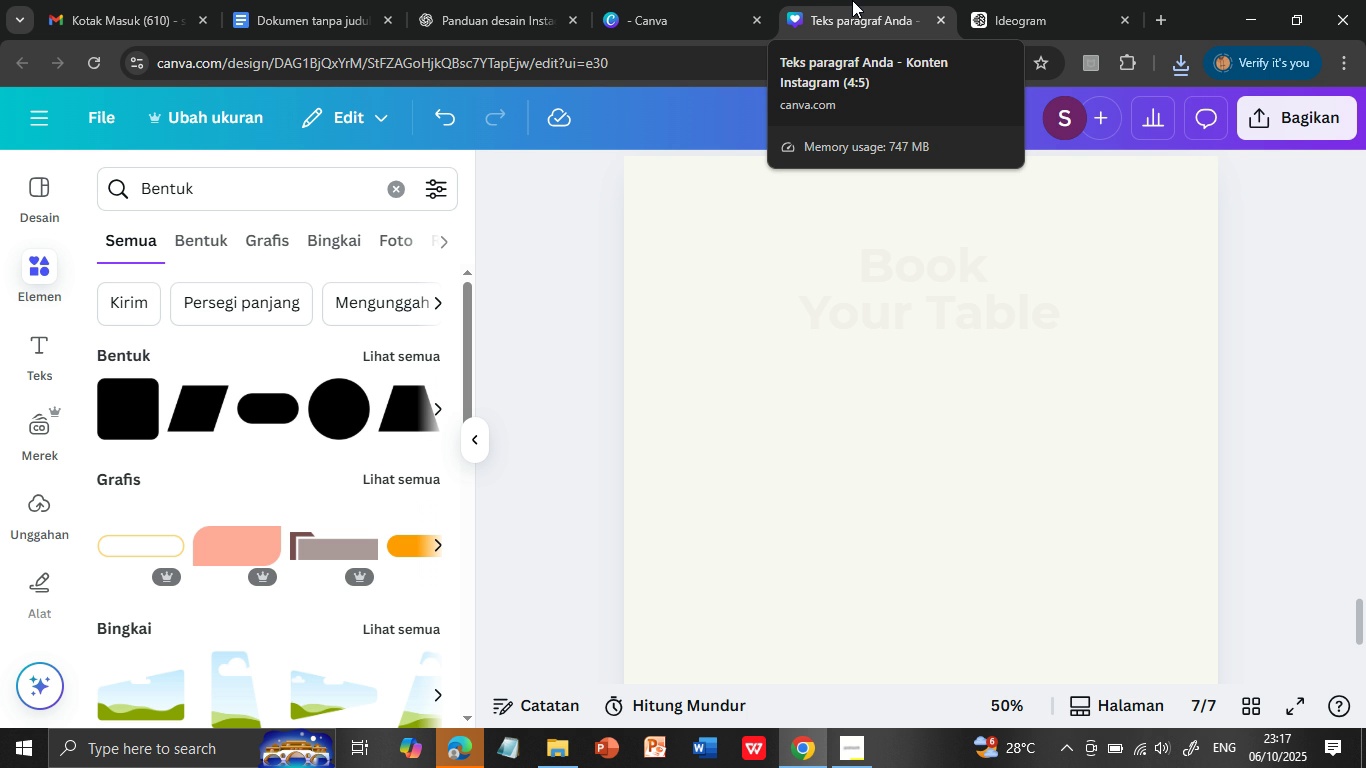 
left_click([292, 5])
 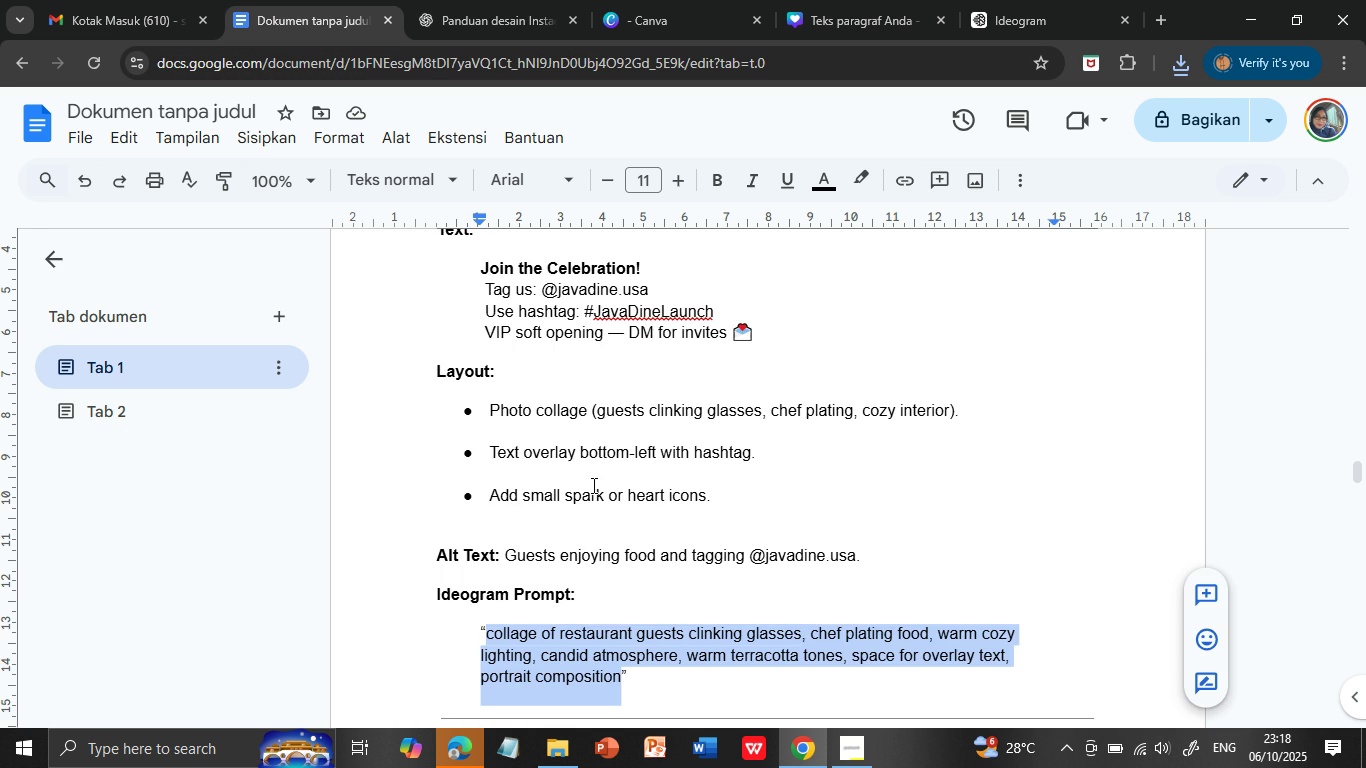 
scroll: coordinate [609, 495], scroll_direction: up, amount: 2.0